 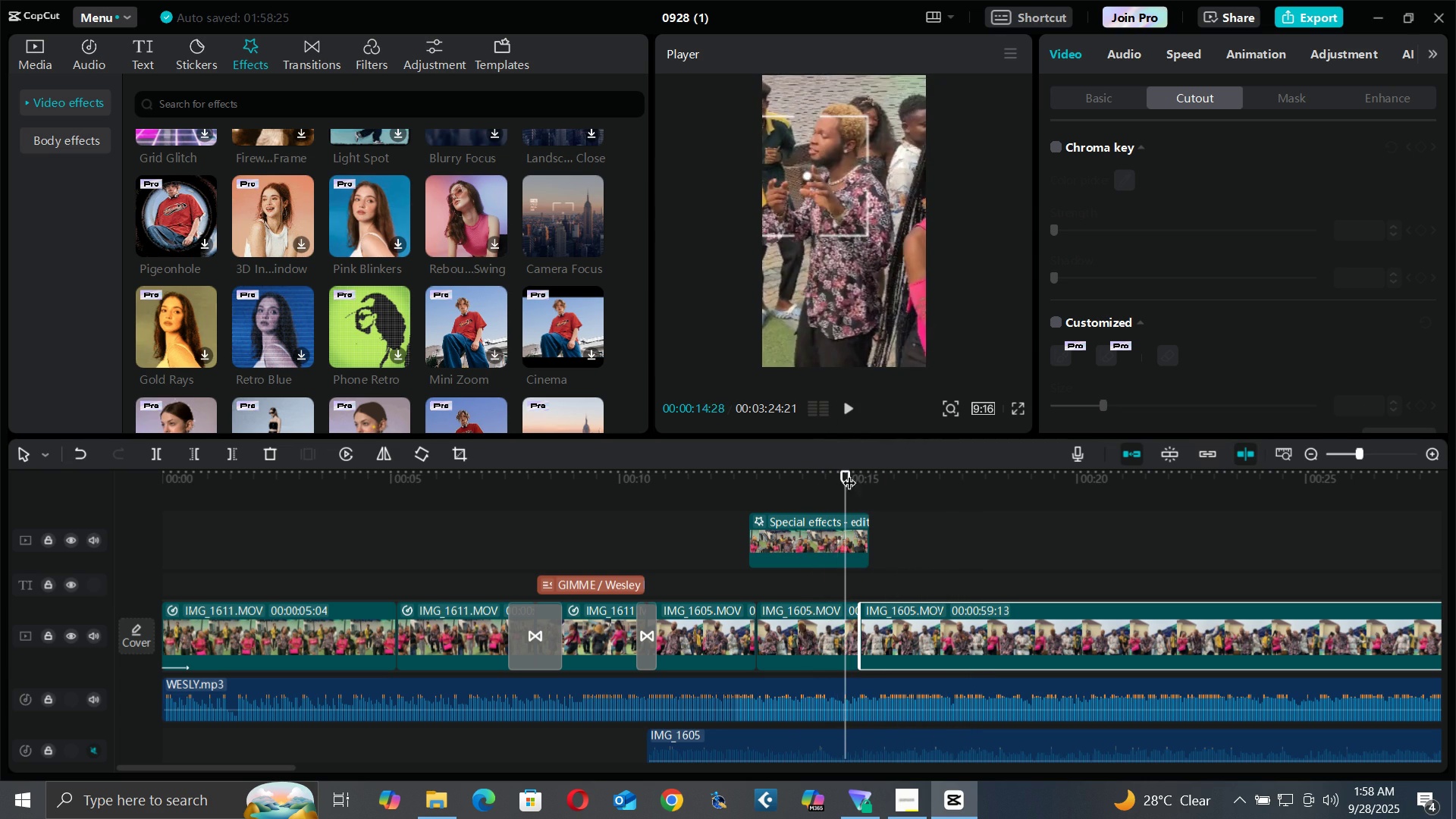 
key(Space)
 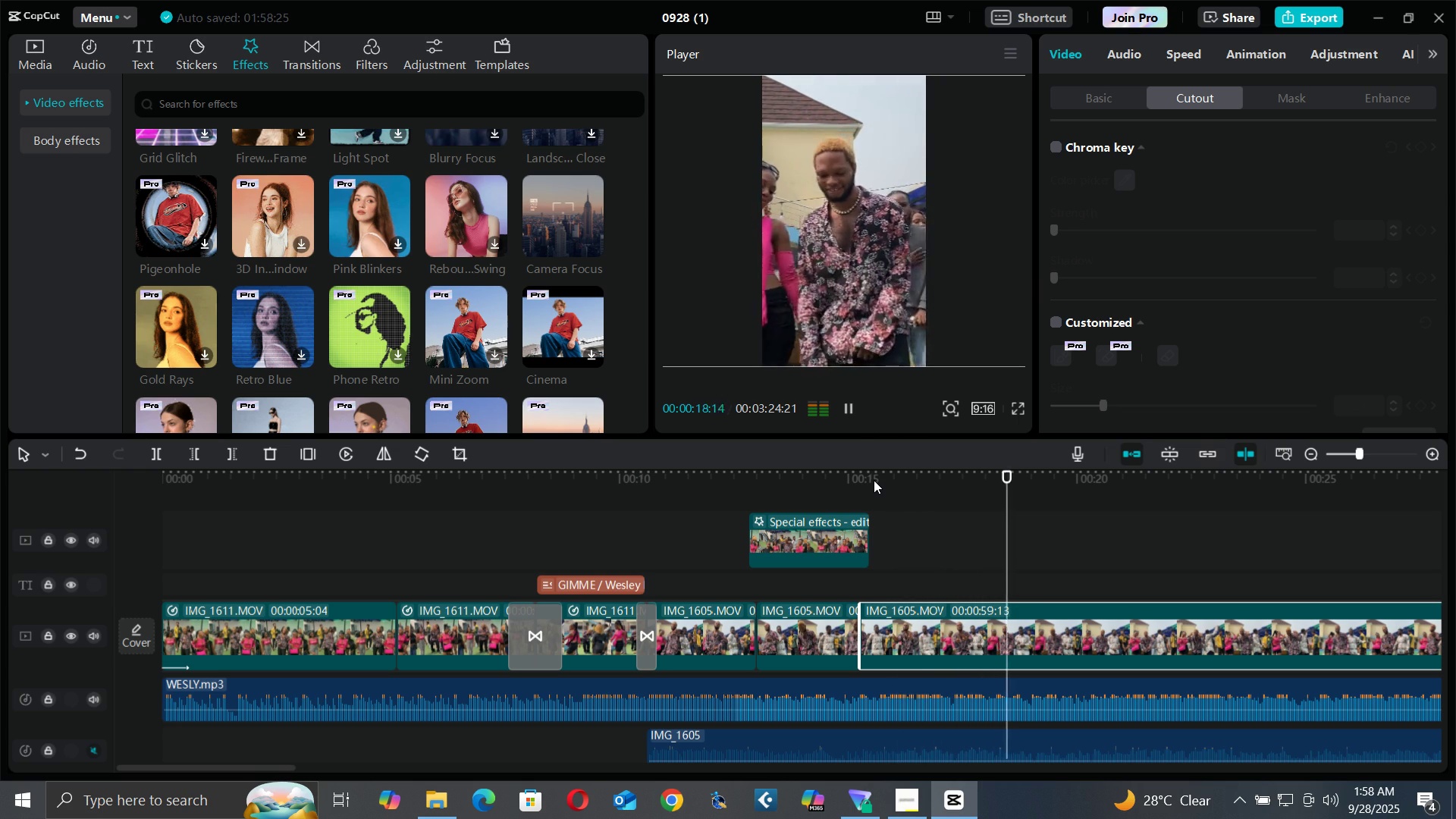 
key(Space)
 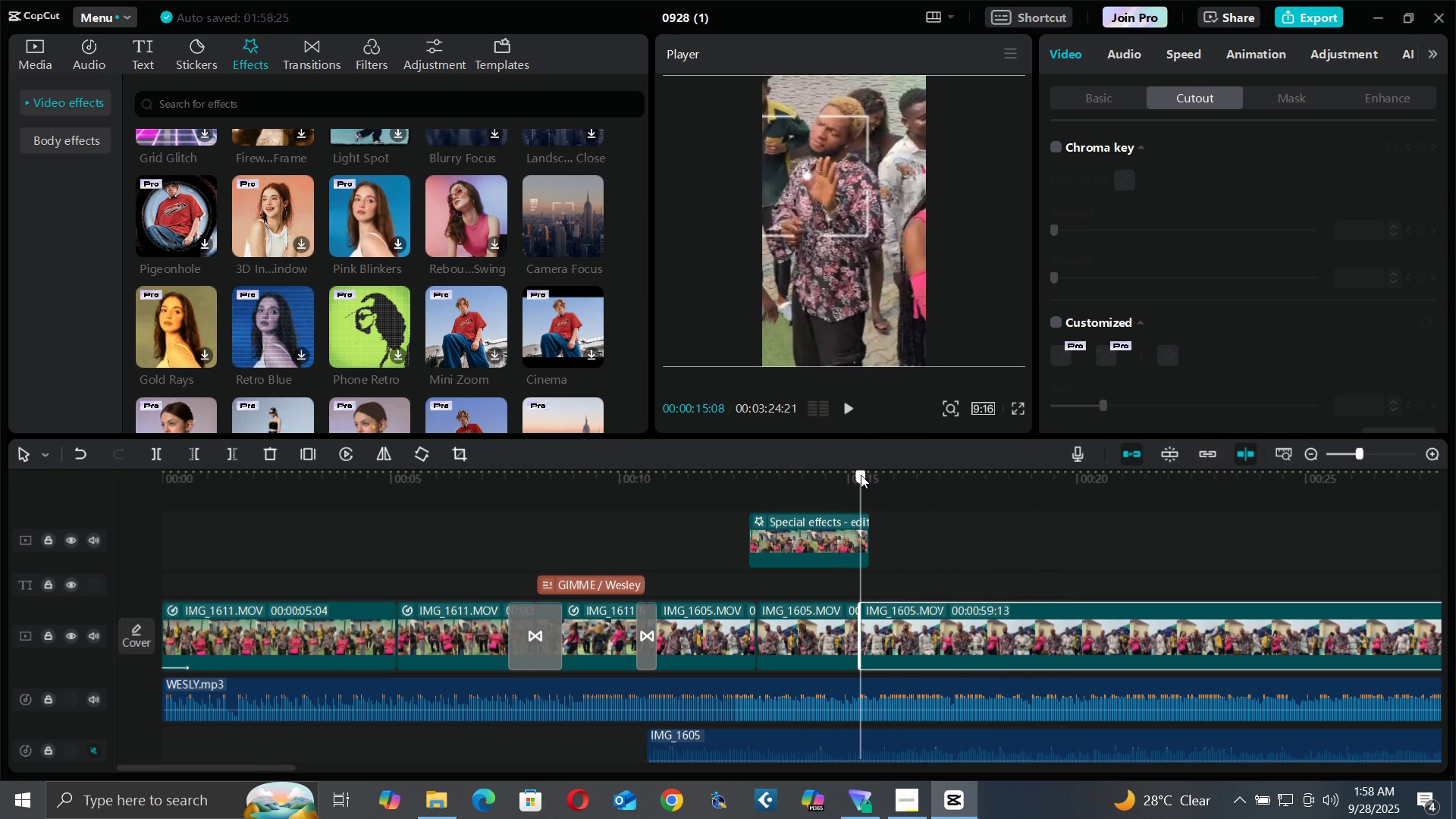 
left_click([861, 475])
 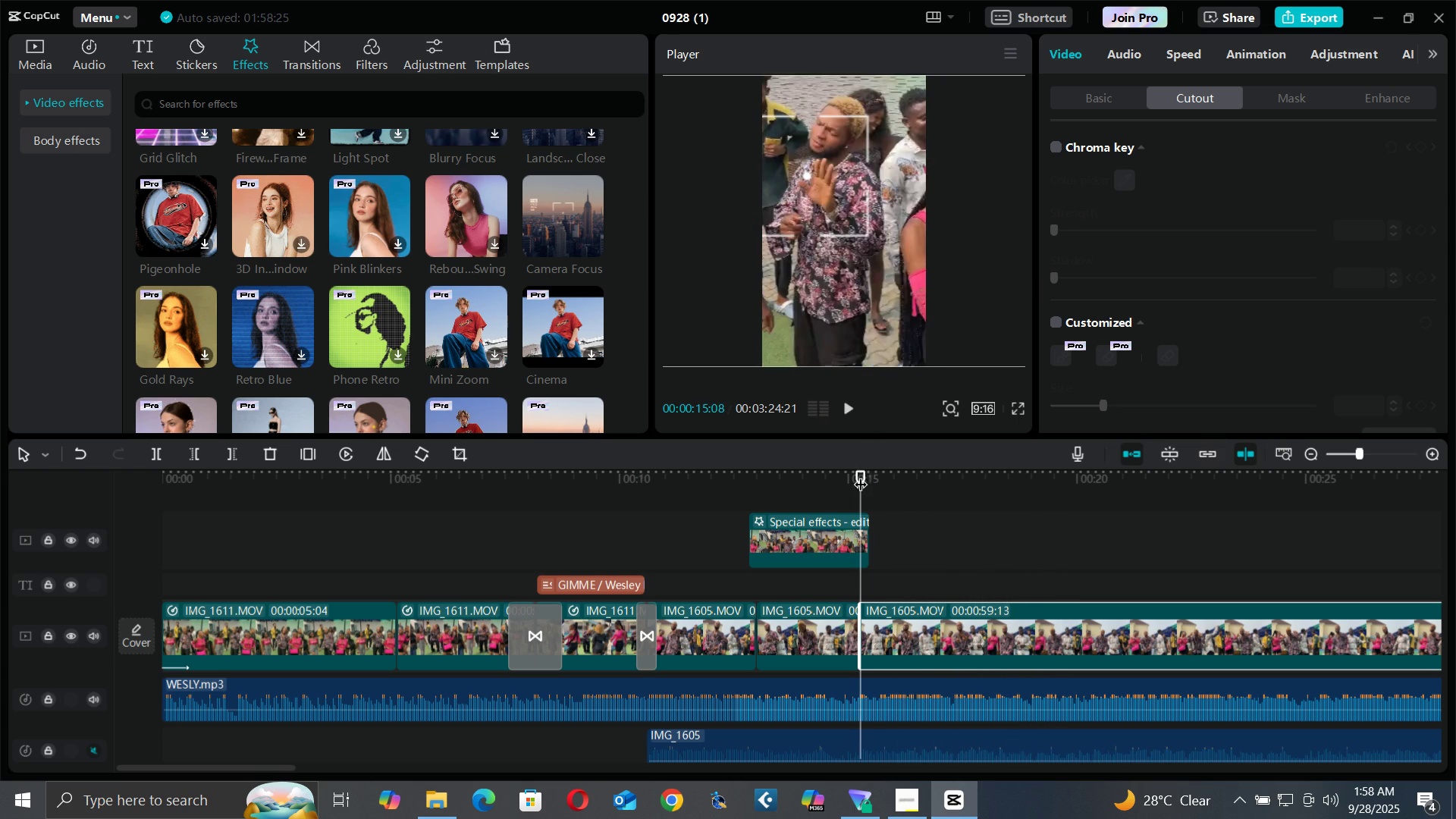 
key(Space)
 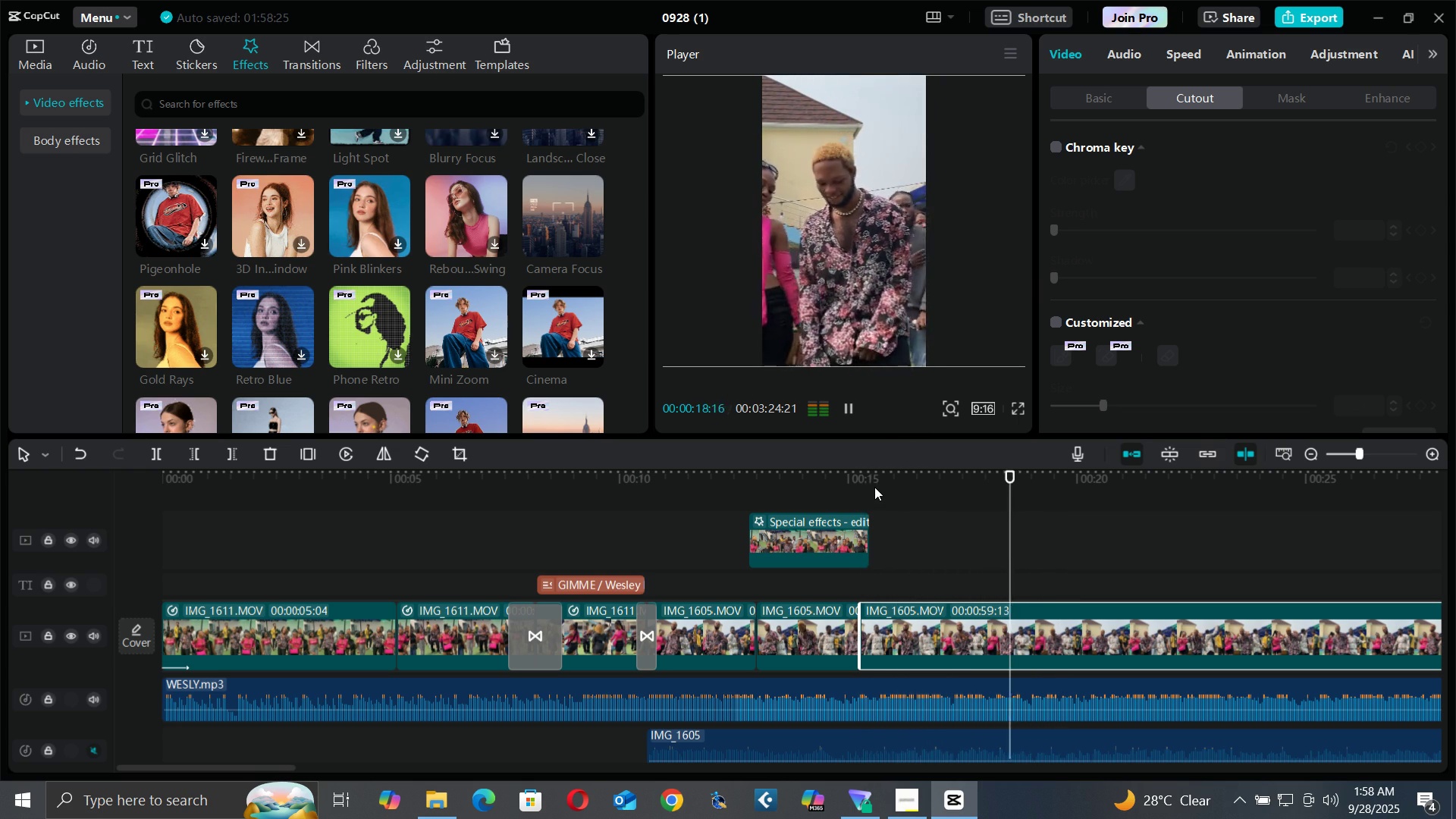 
key(Space)
 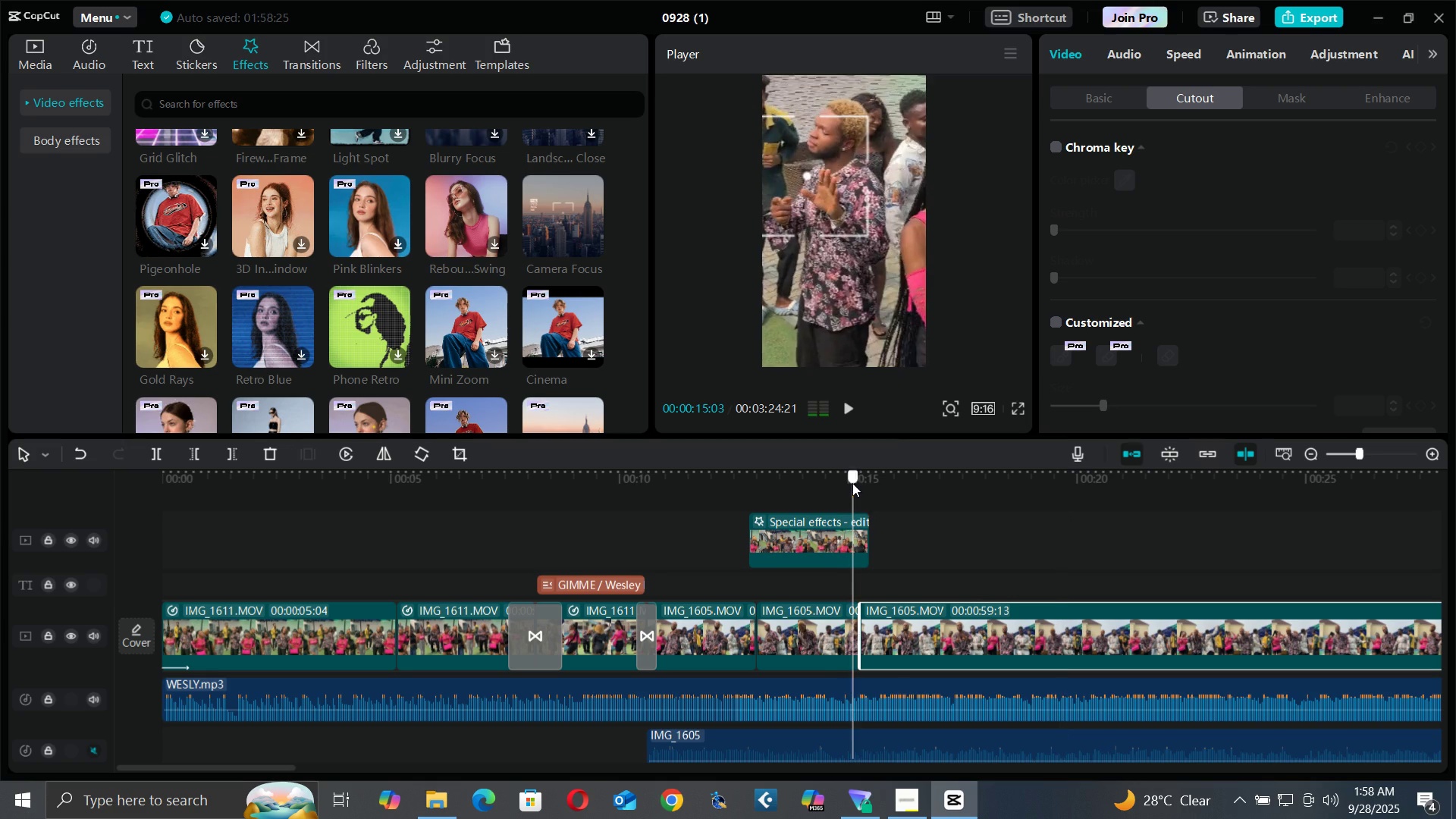 
left_click([852, 483])
 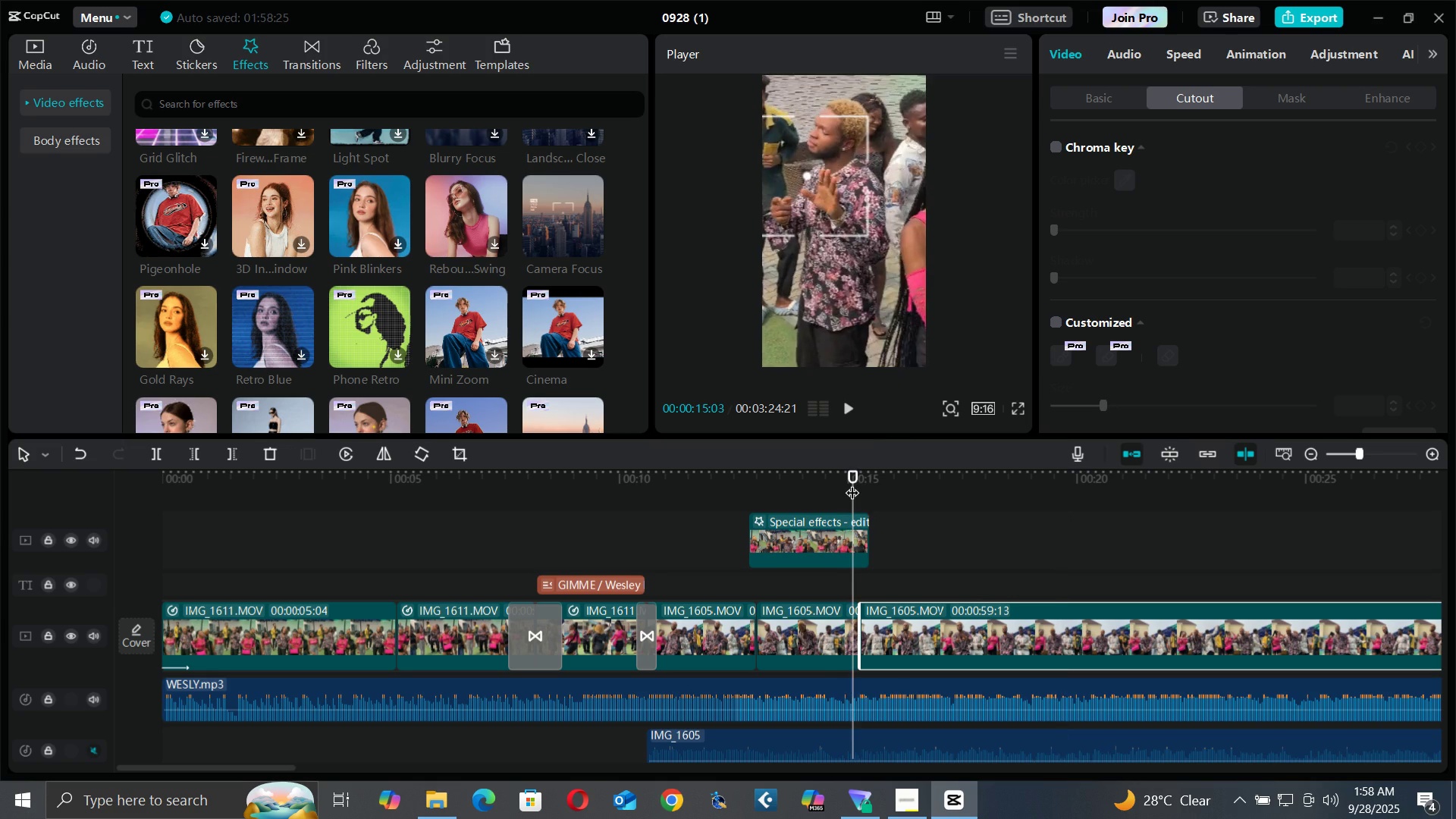 
key(Space)
 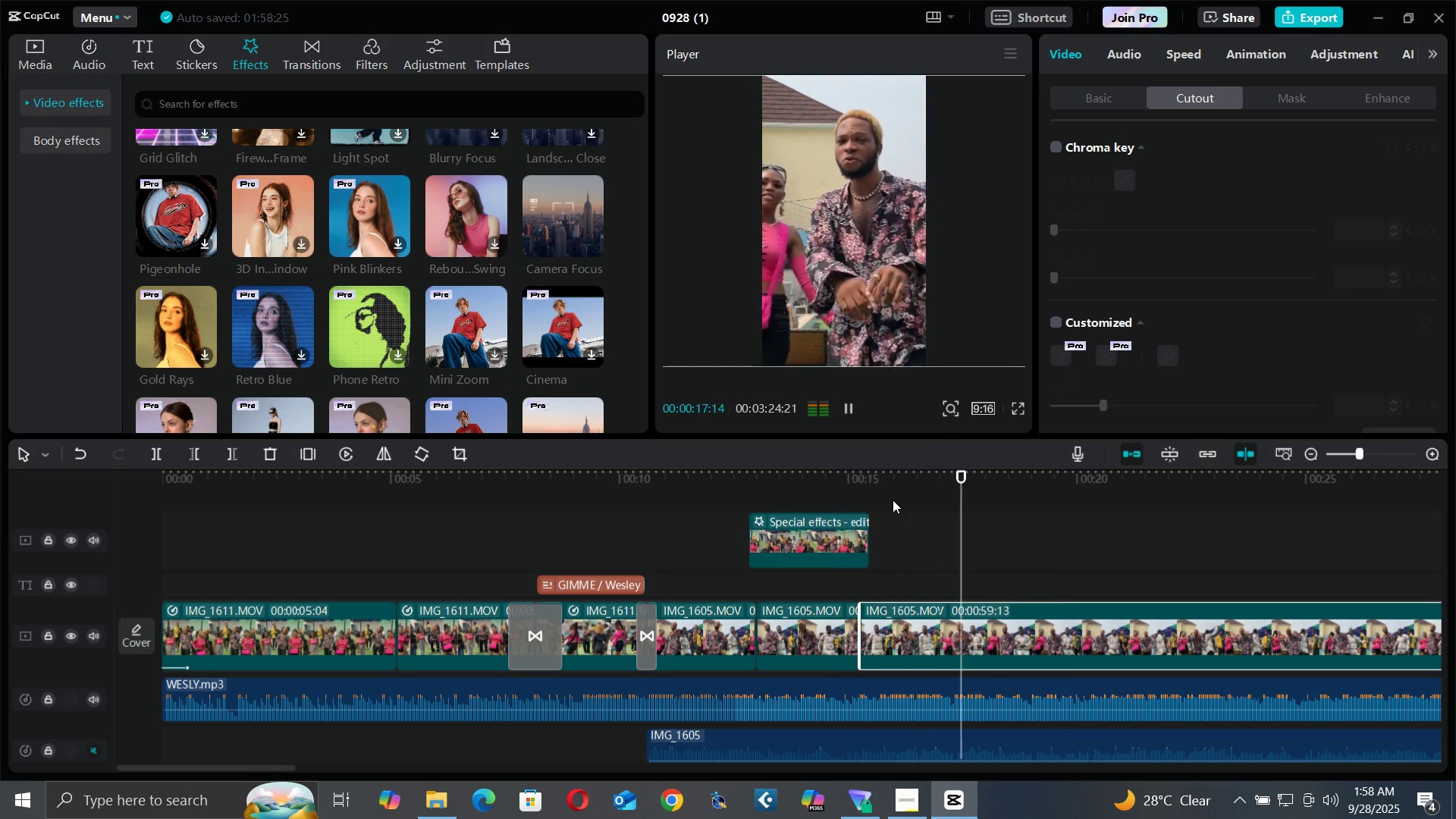 
key(Space)
 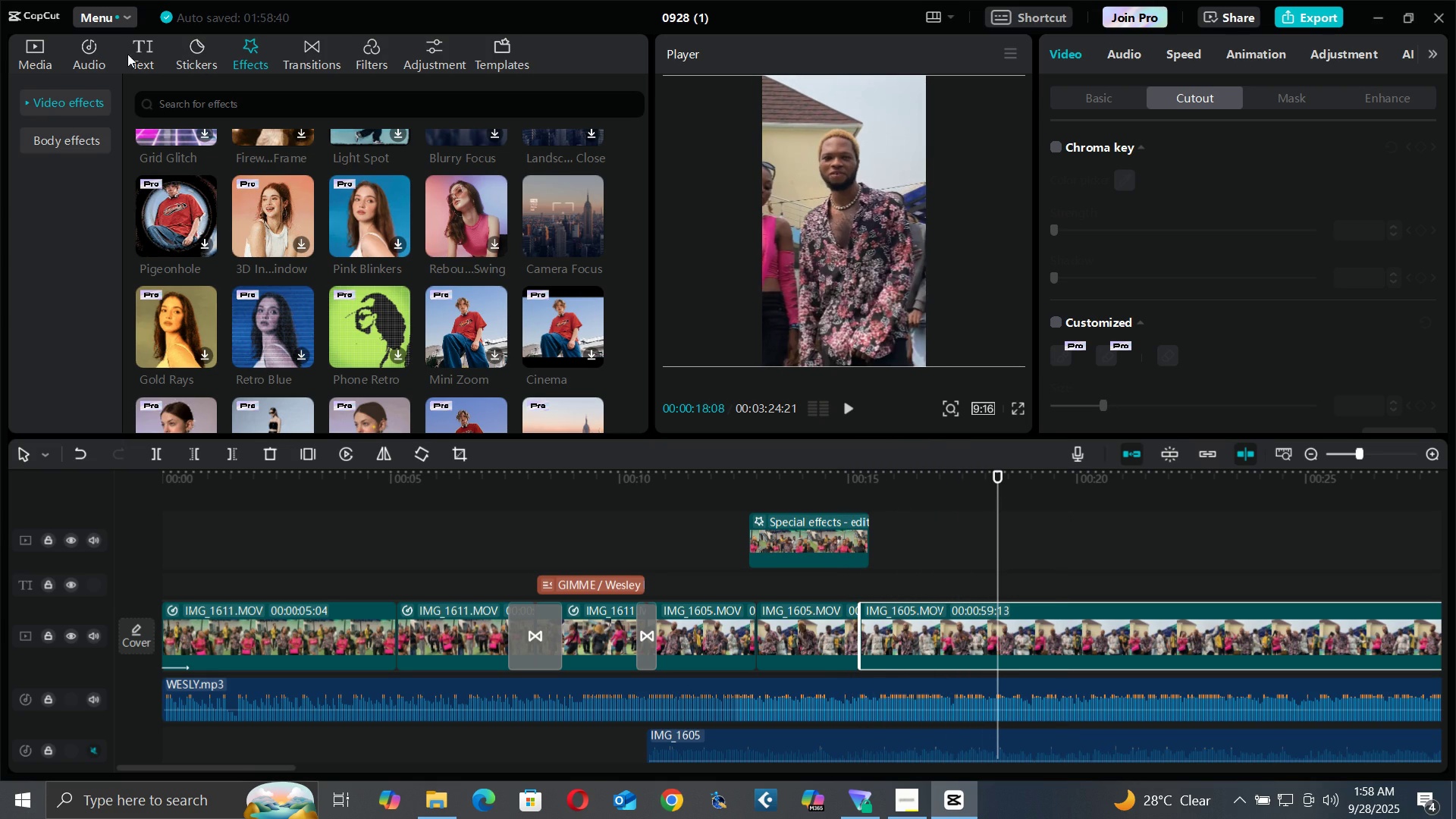 
left_click([39, 49])
 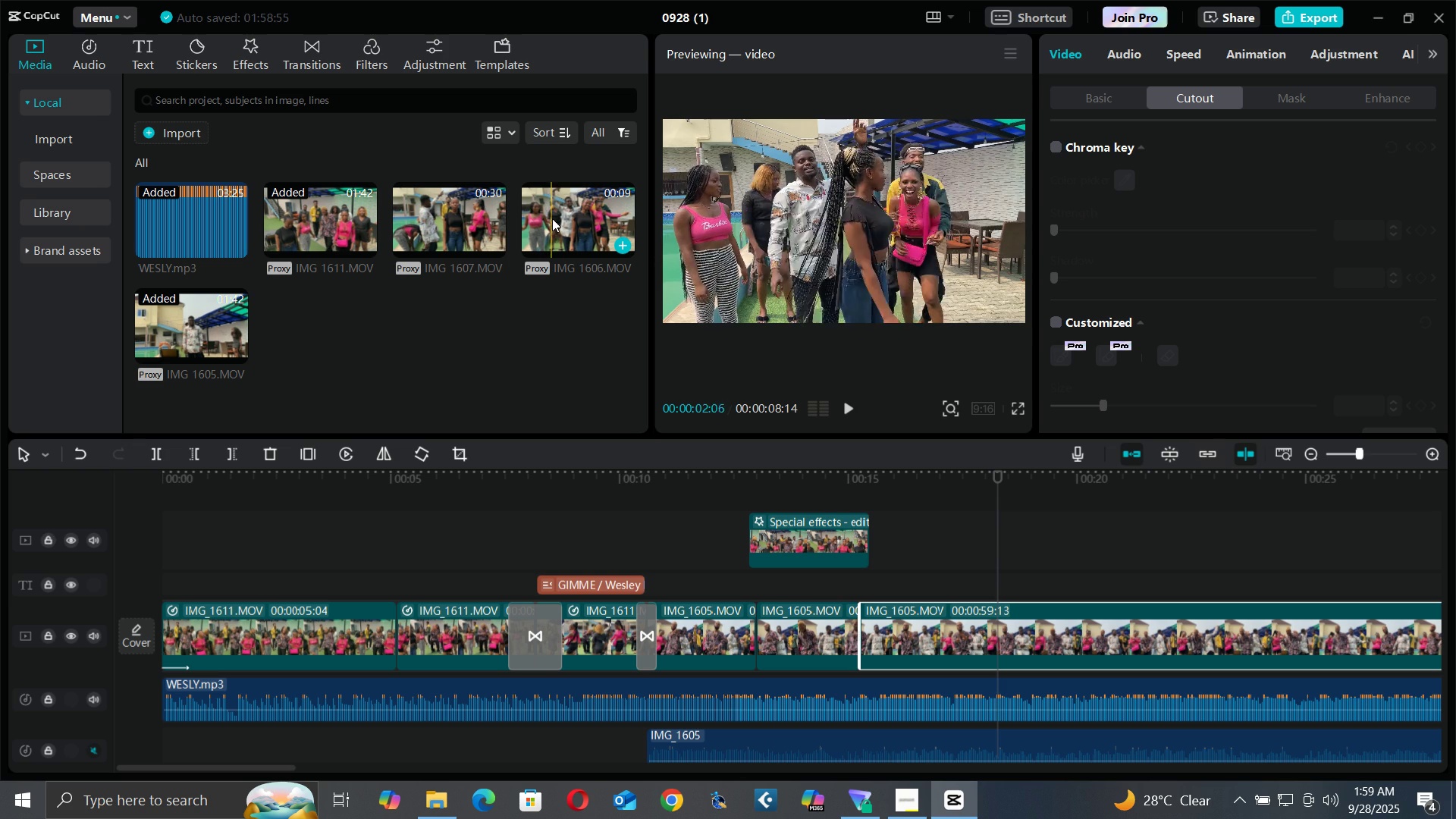 
wait(26.46)
 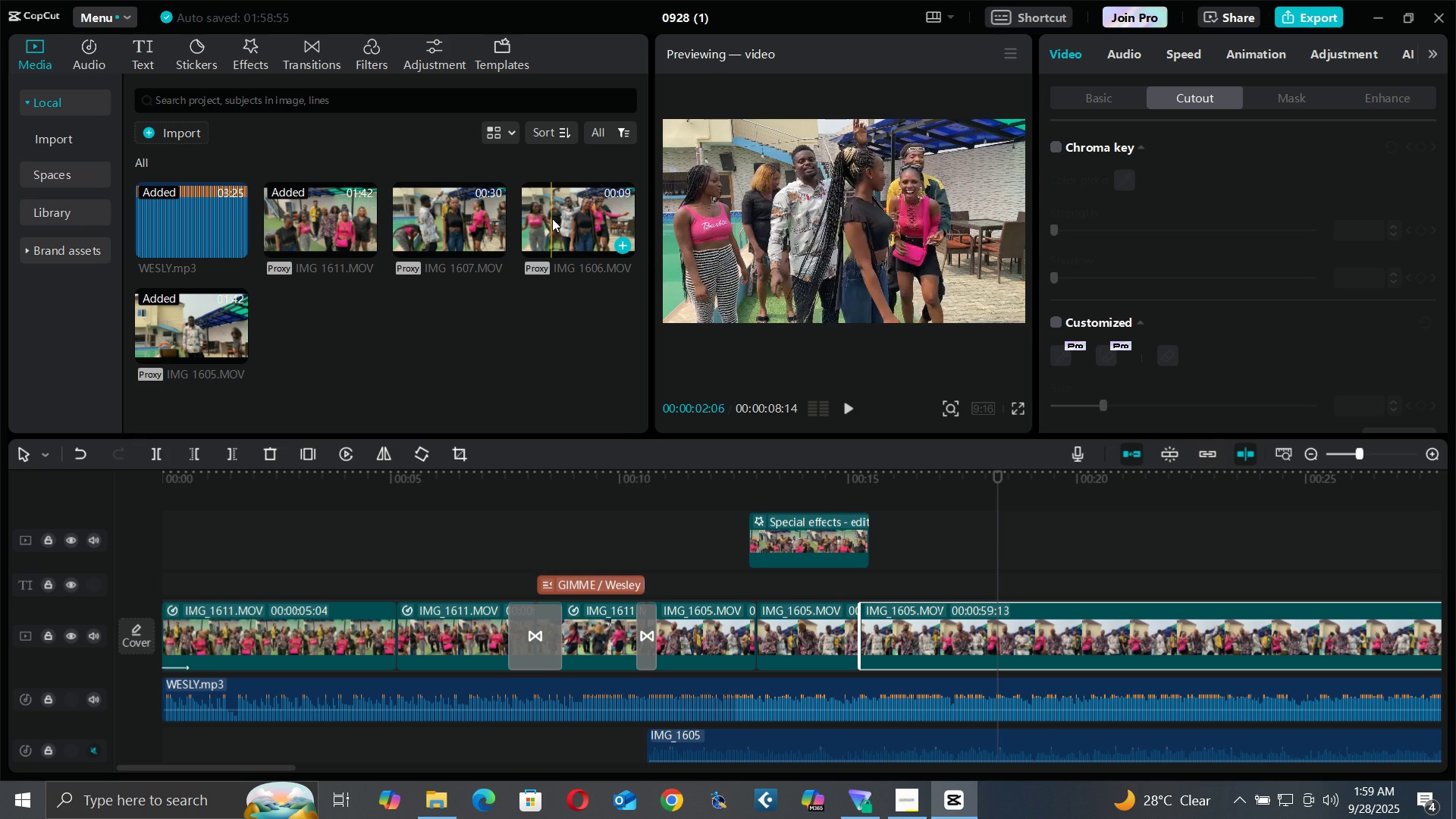 
mouse_move([607, 199])